 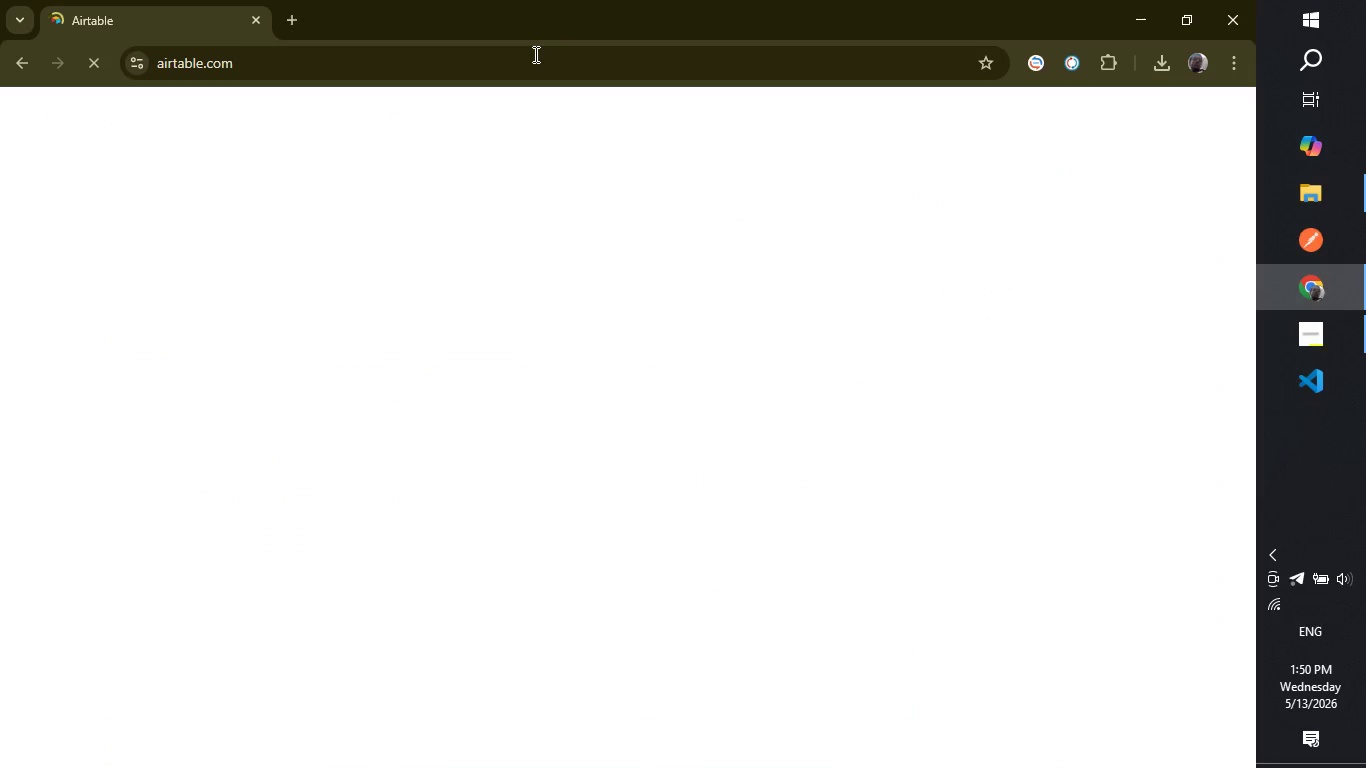 
left_click([189, 749])
 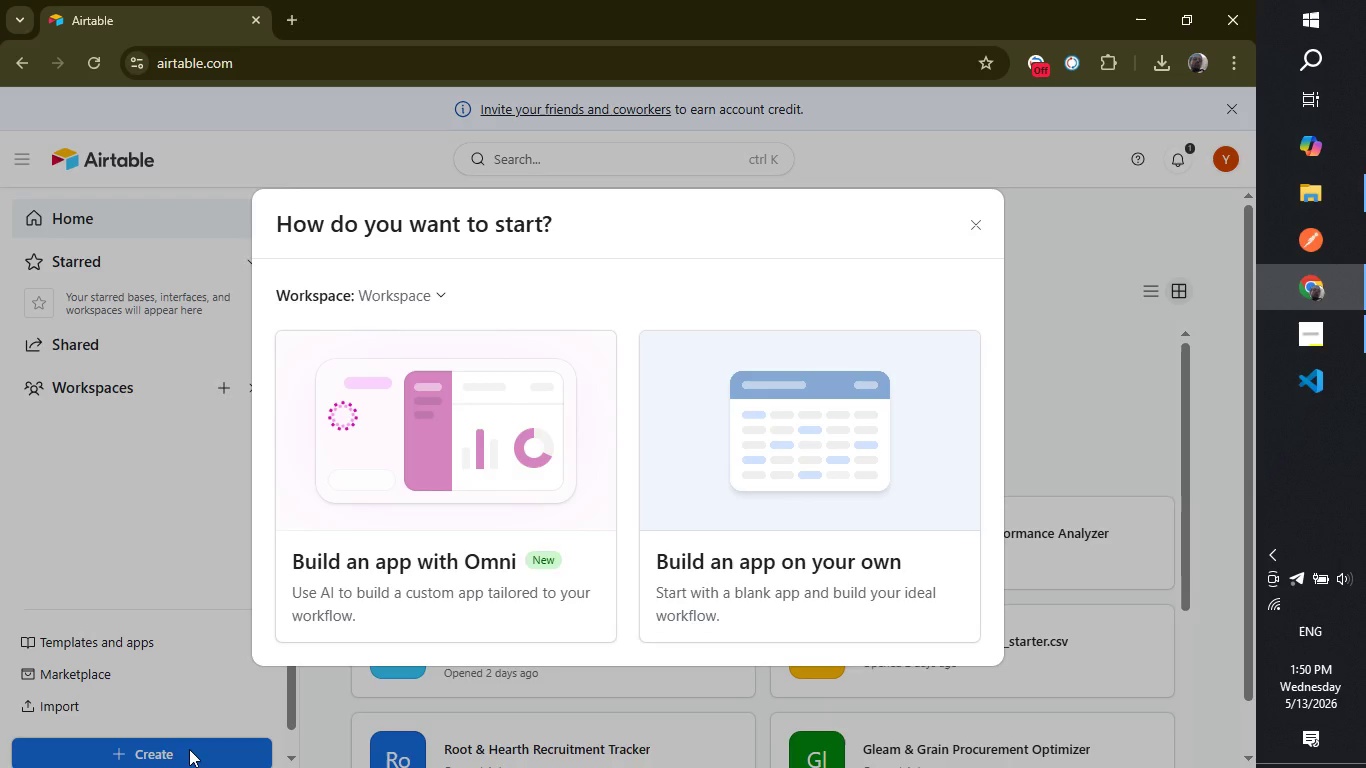 
wait(9.74)
 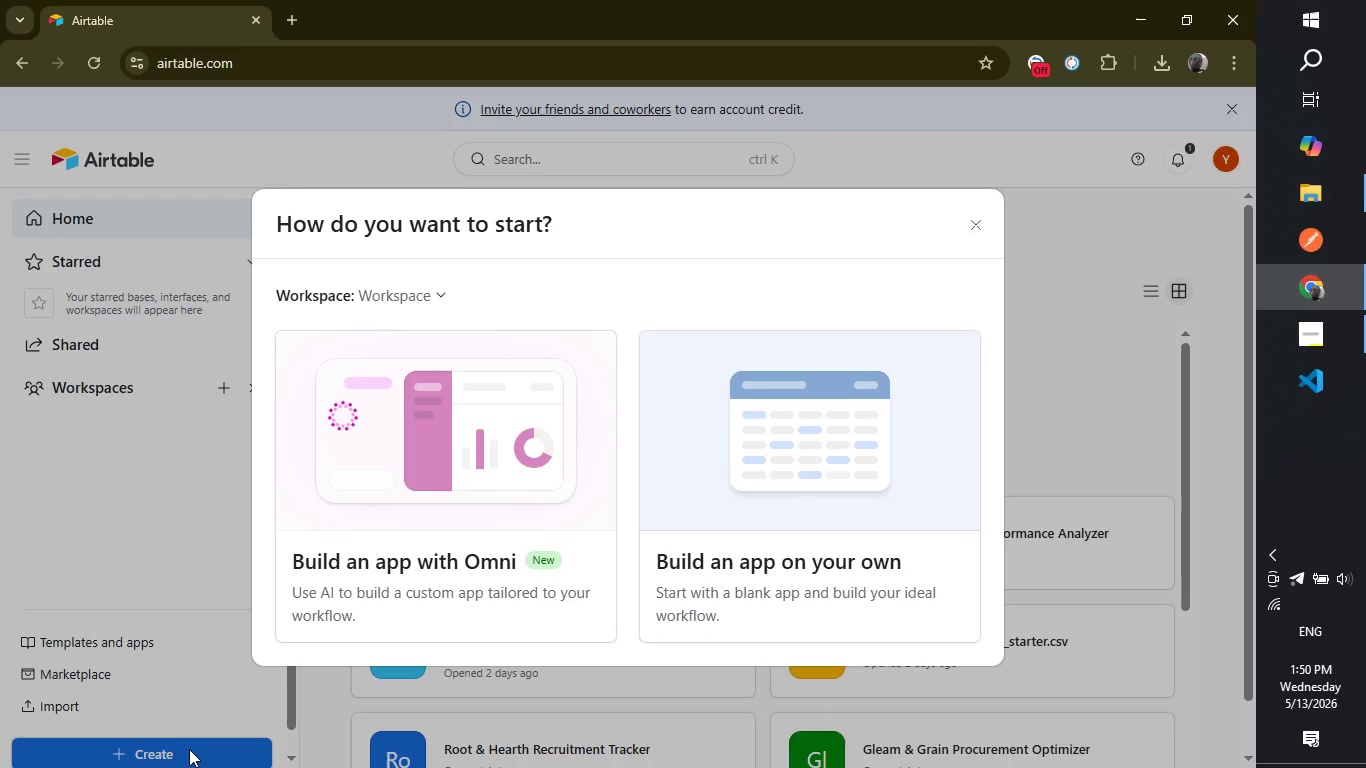 
left_click([743, 408])
 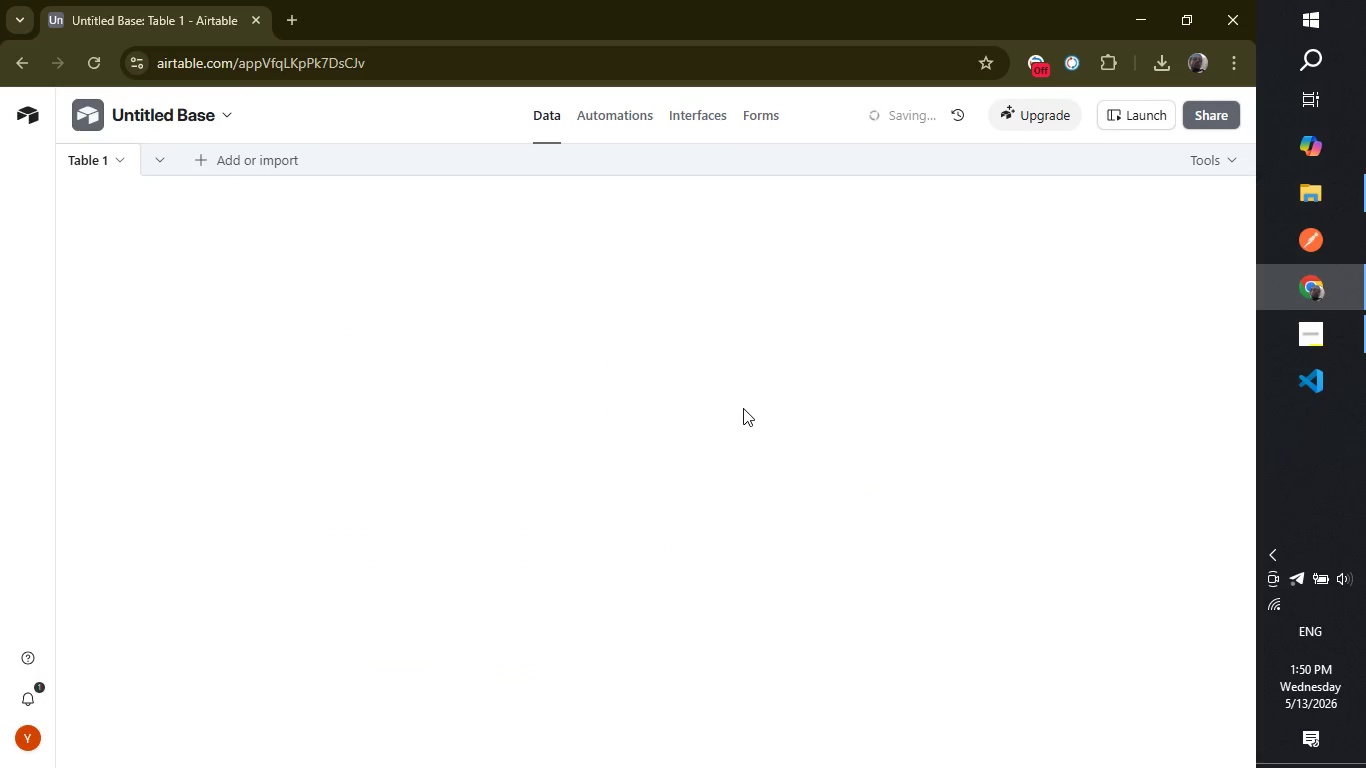 
wait(8.58)
 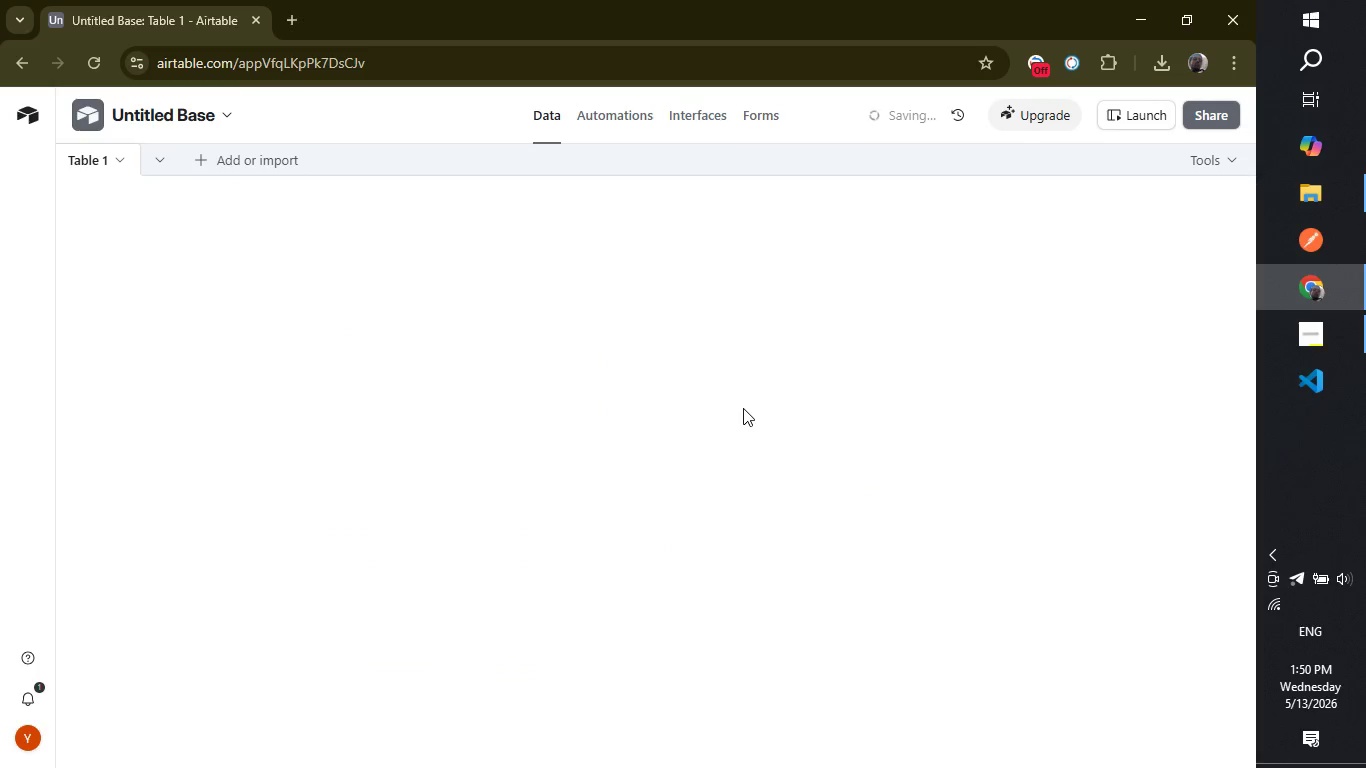 
left_click([449, 116])
 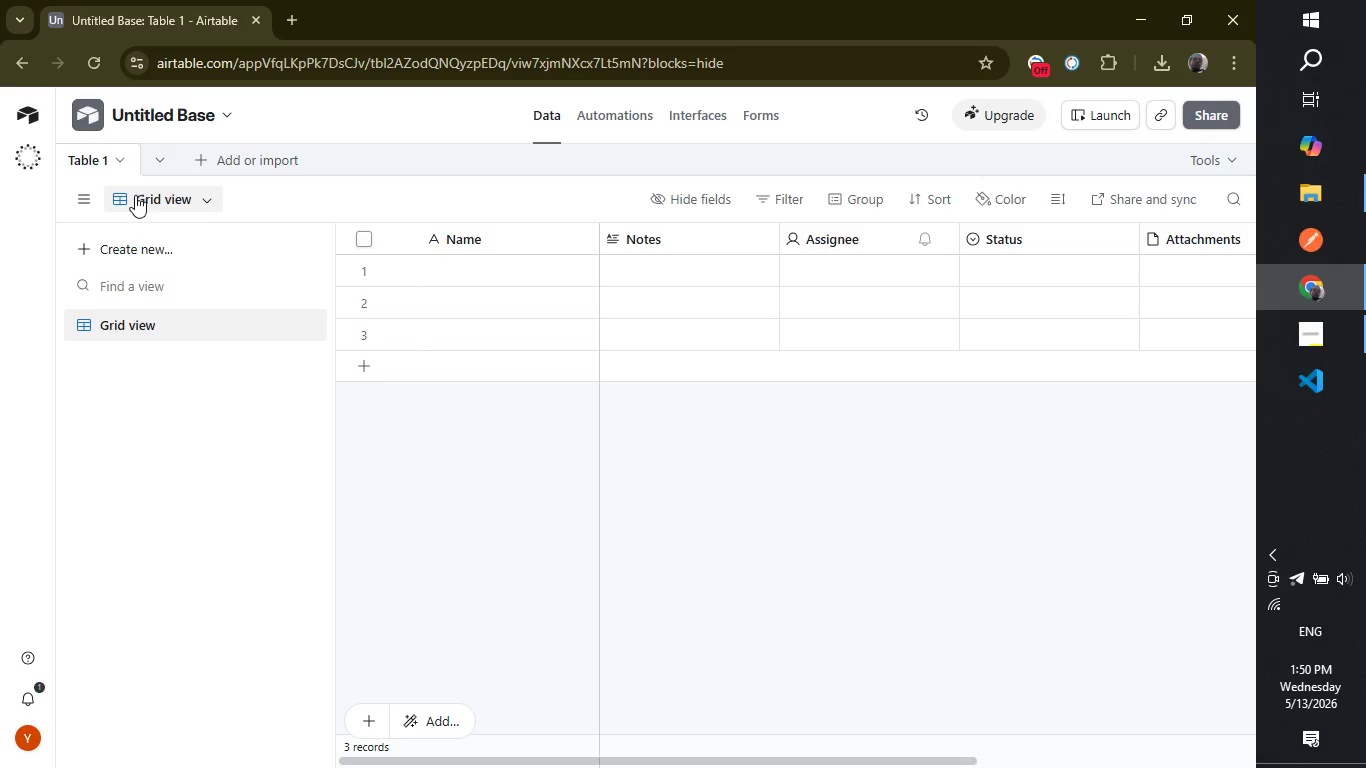 
left_click([123, 162])
 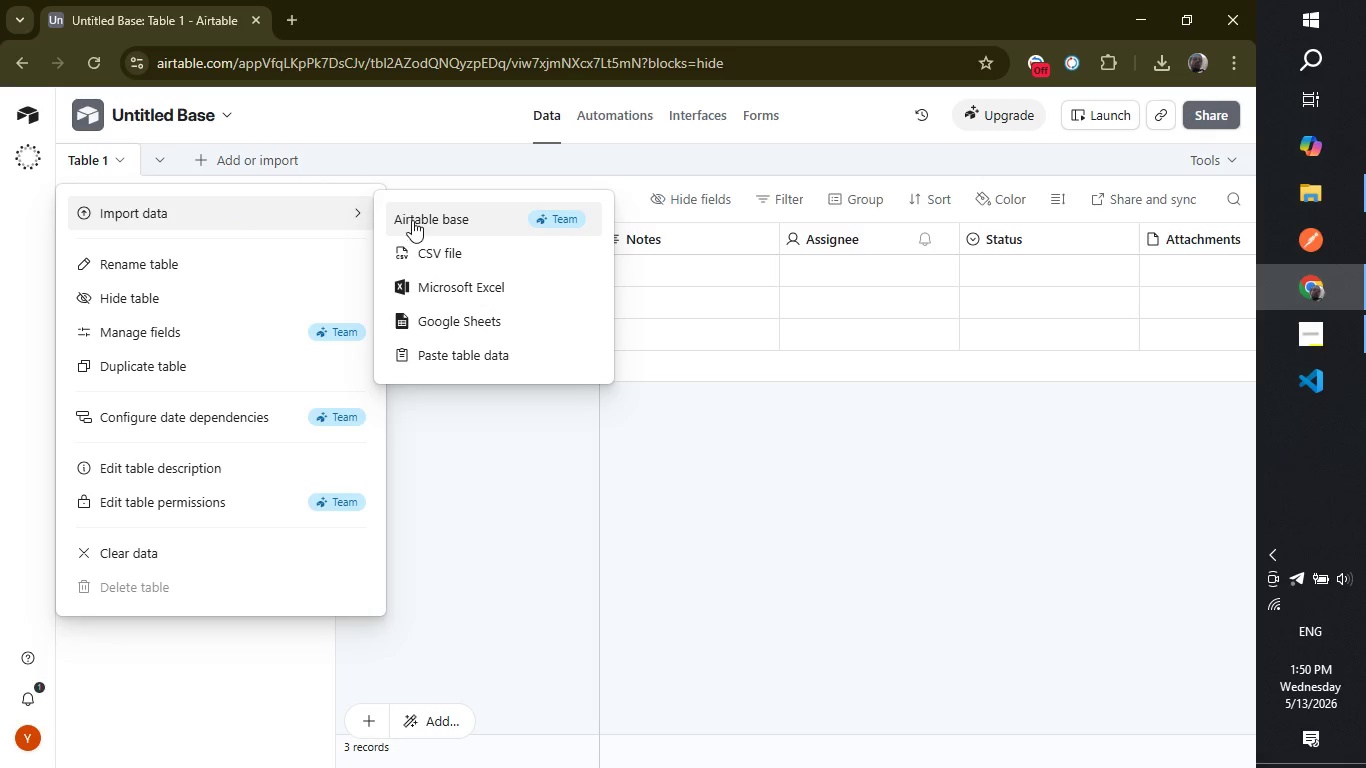 
left_click([433, 246])
 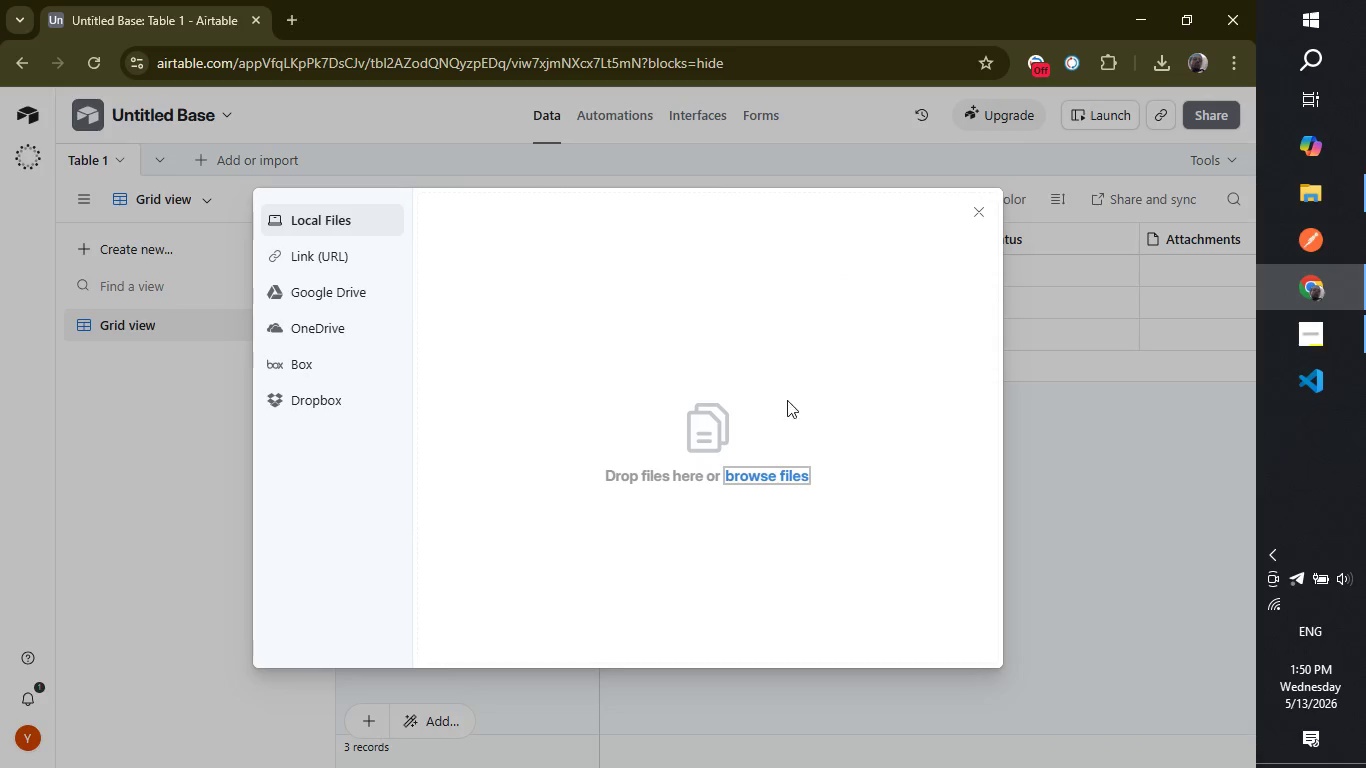 
left_click([770, 474])
 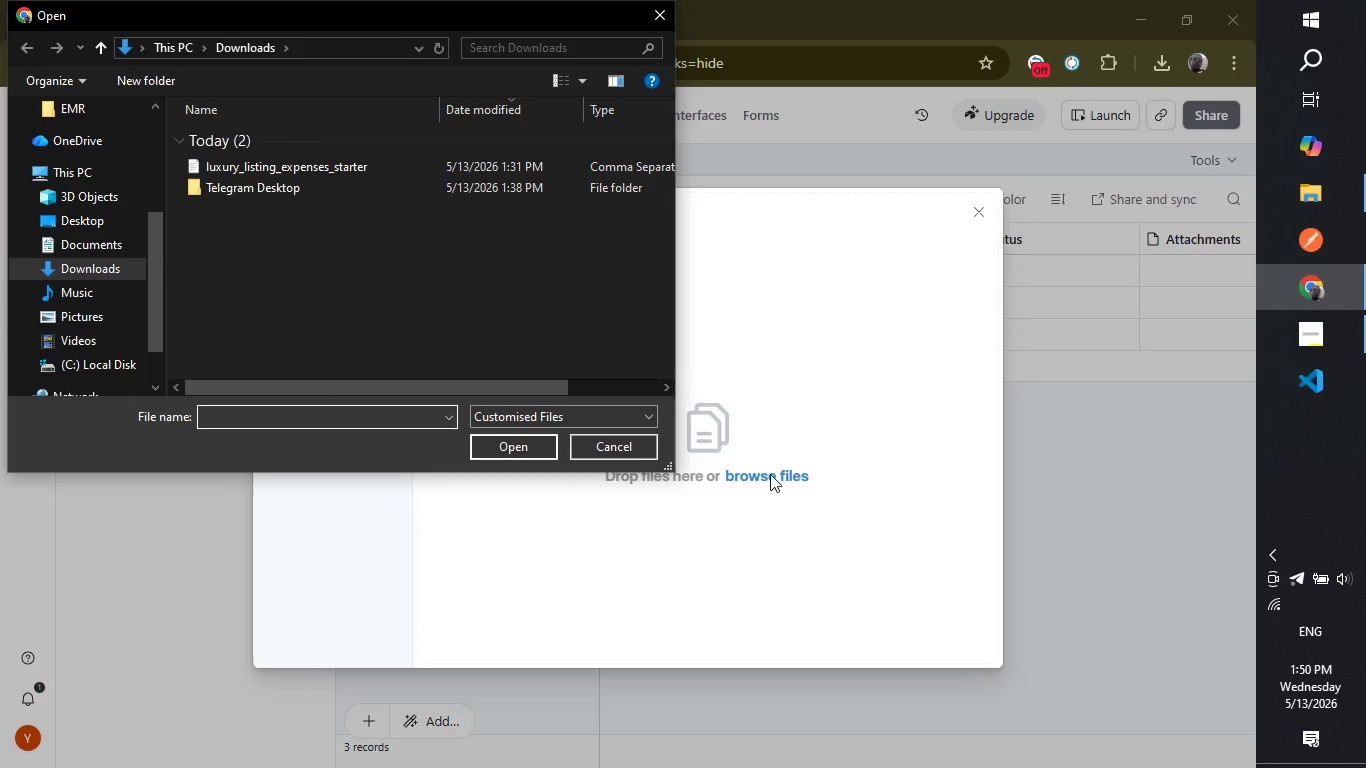 
wait(11.67)
 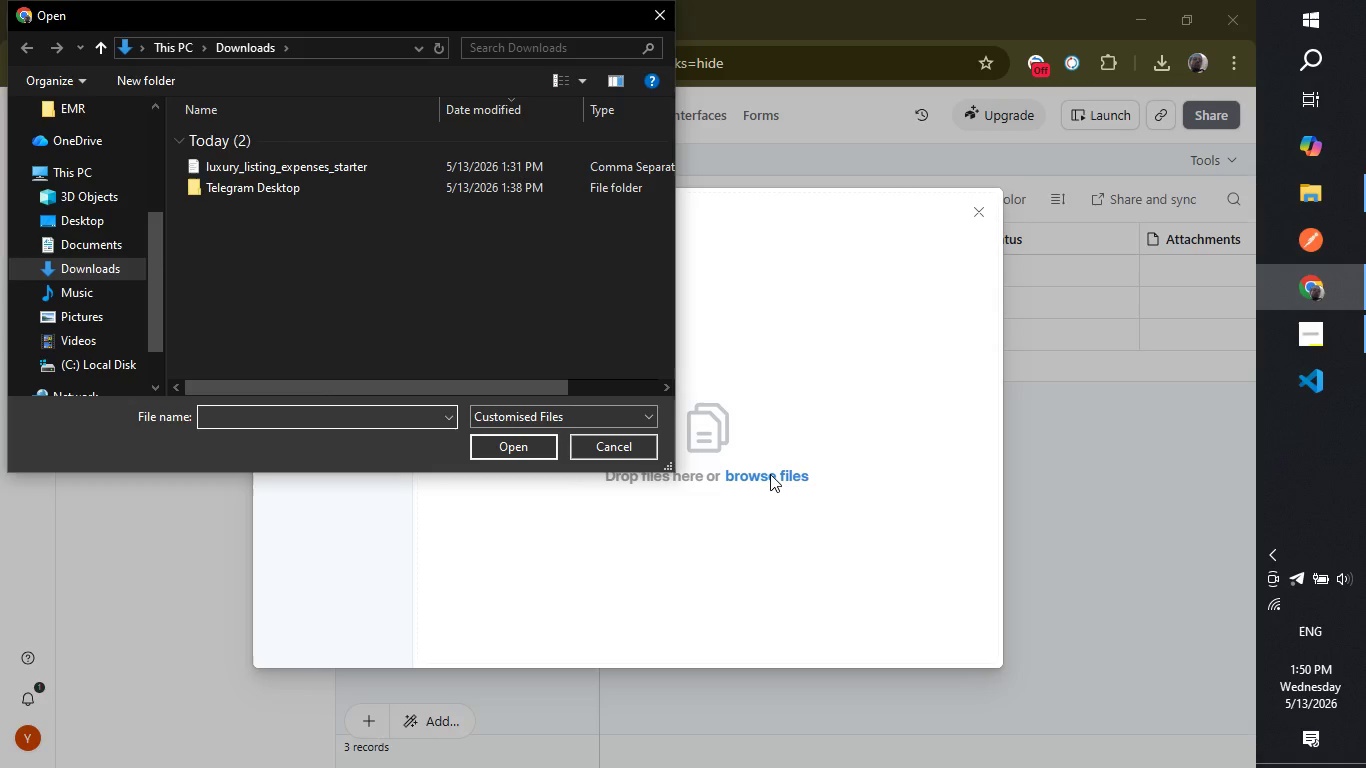 
left_click([346, 161])
 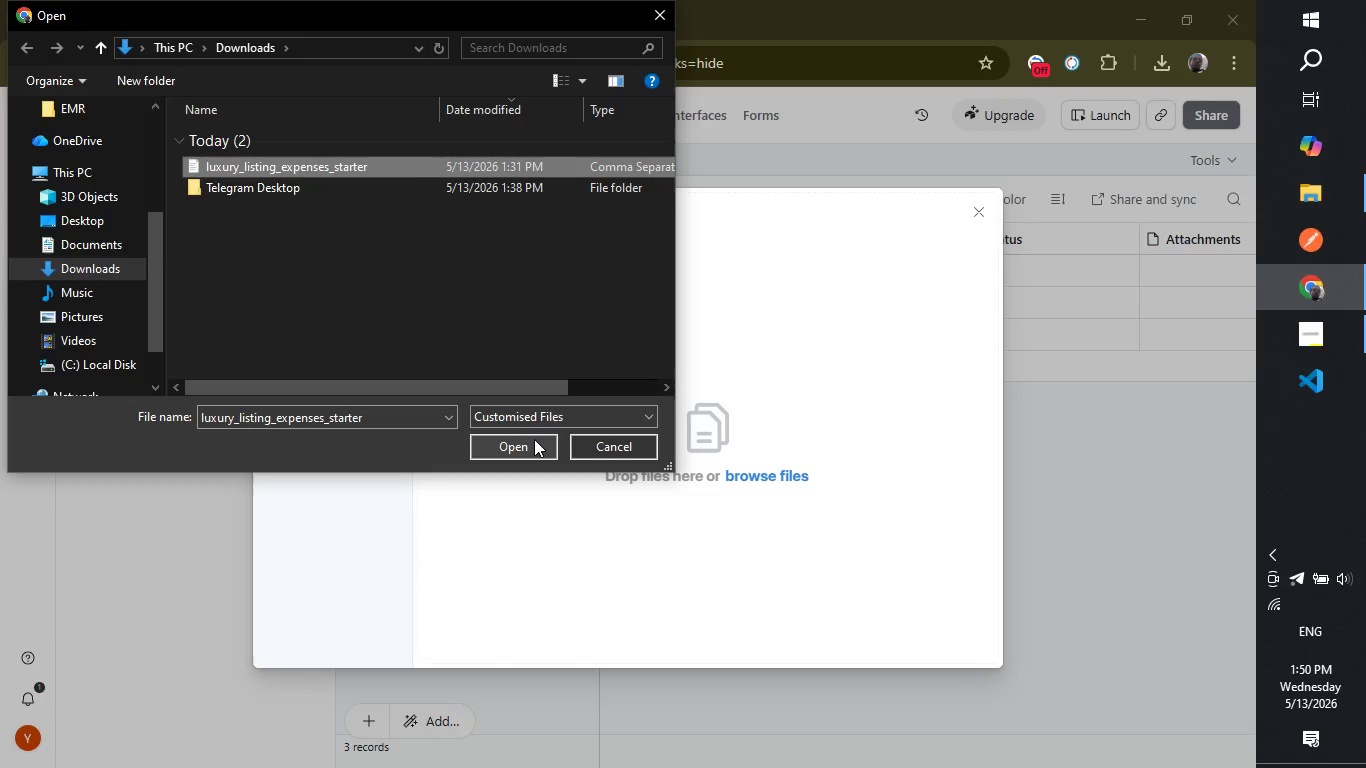 
left_click([534, 439])
 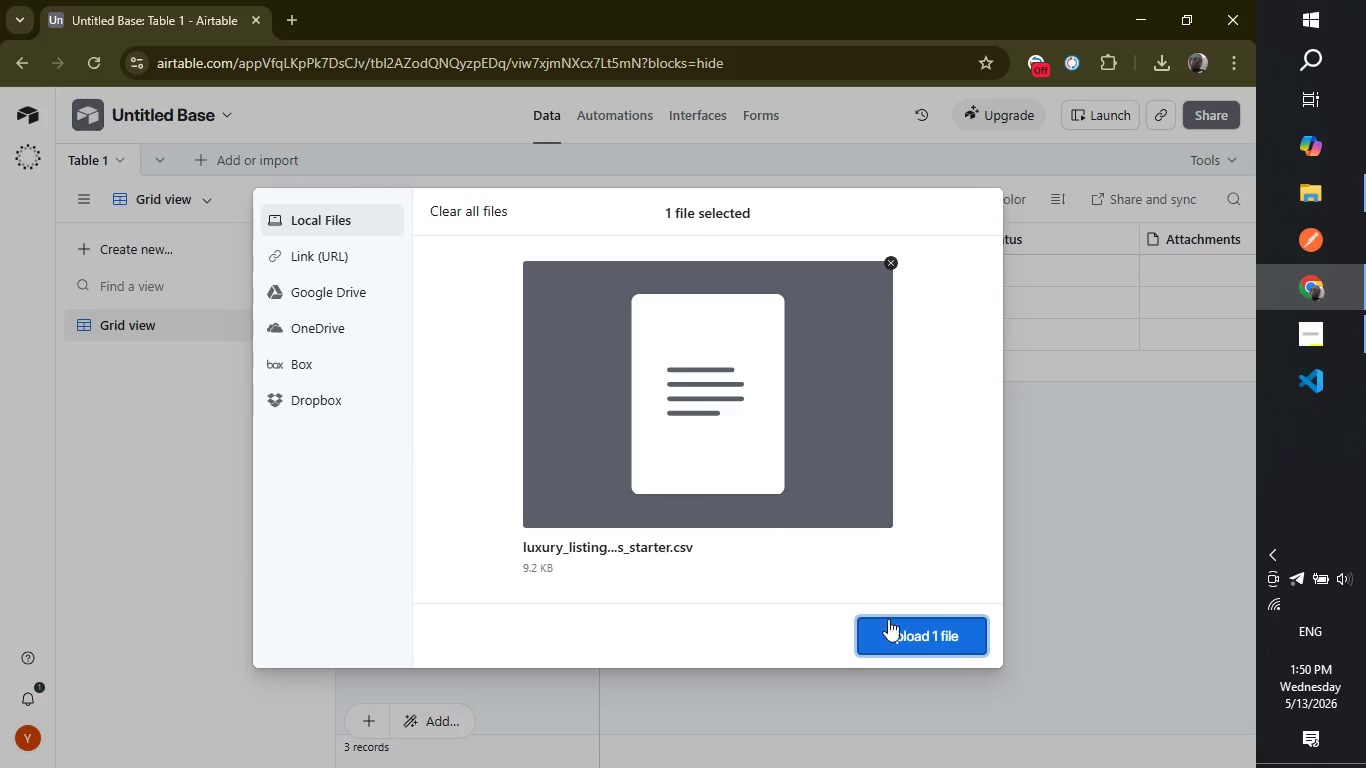 
left_click([908, 631])
 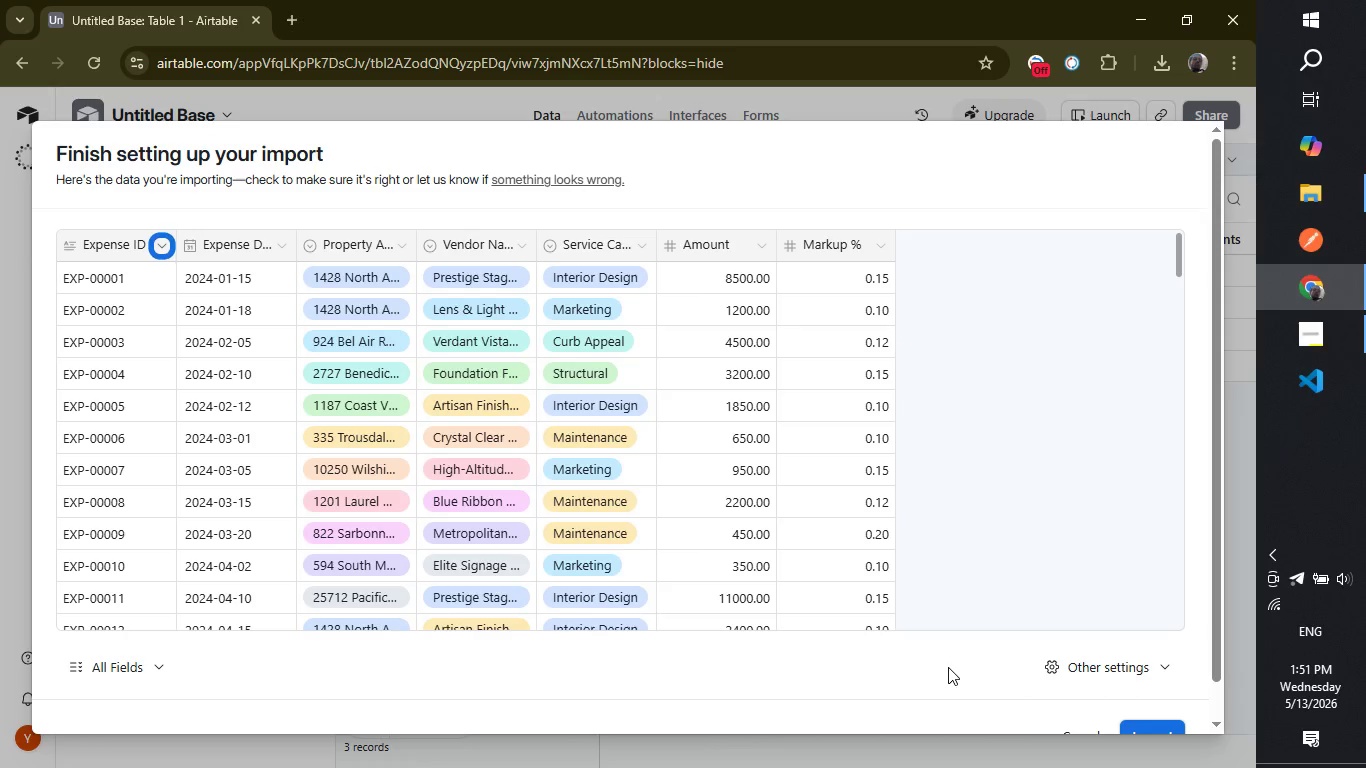 
wait(43.58)
 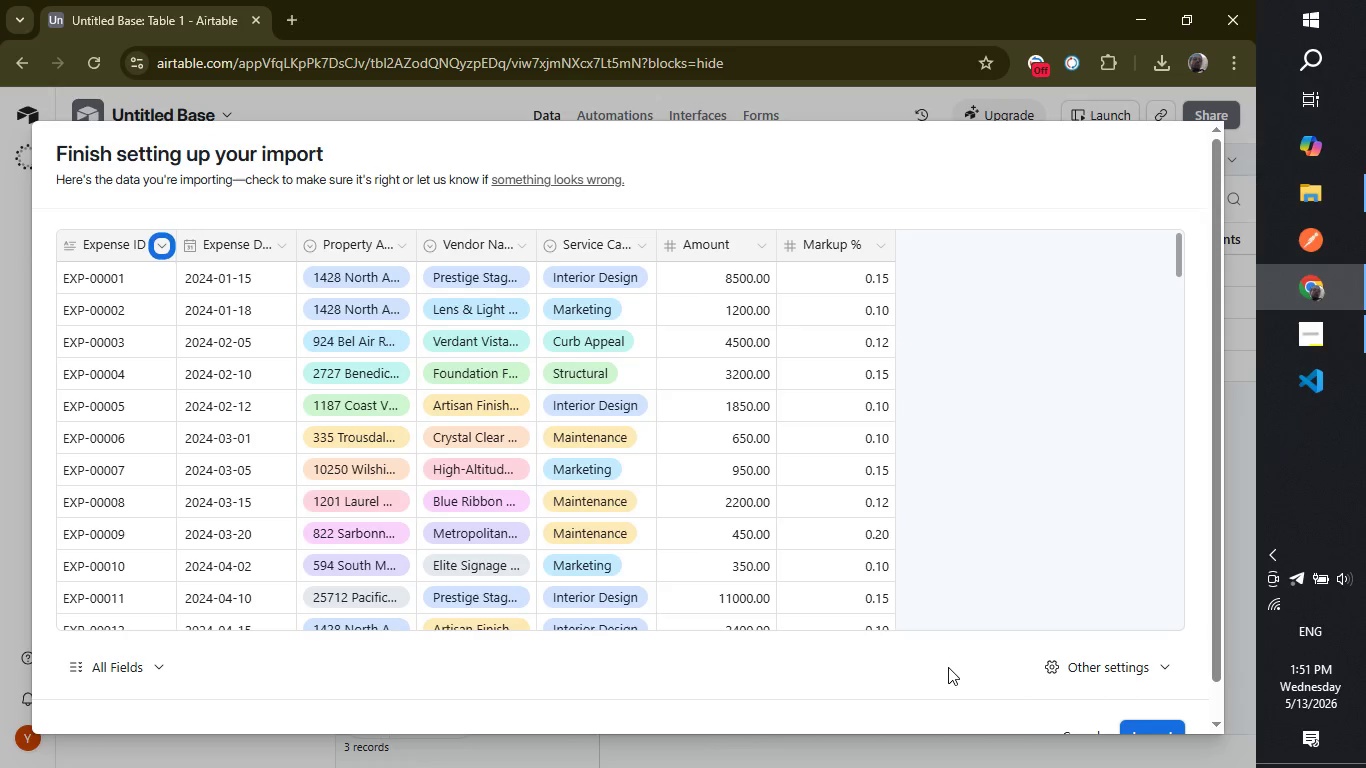 
left_click_drag(start_coordinate=[1179, 248], to_coordinate=[1176, 568])
 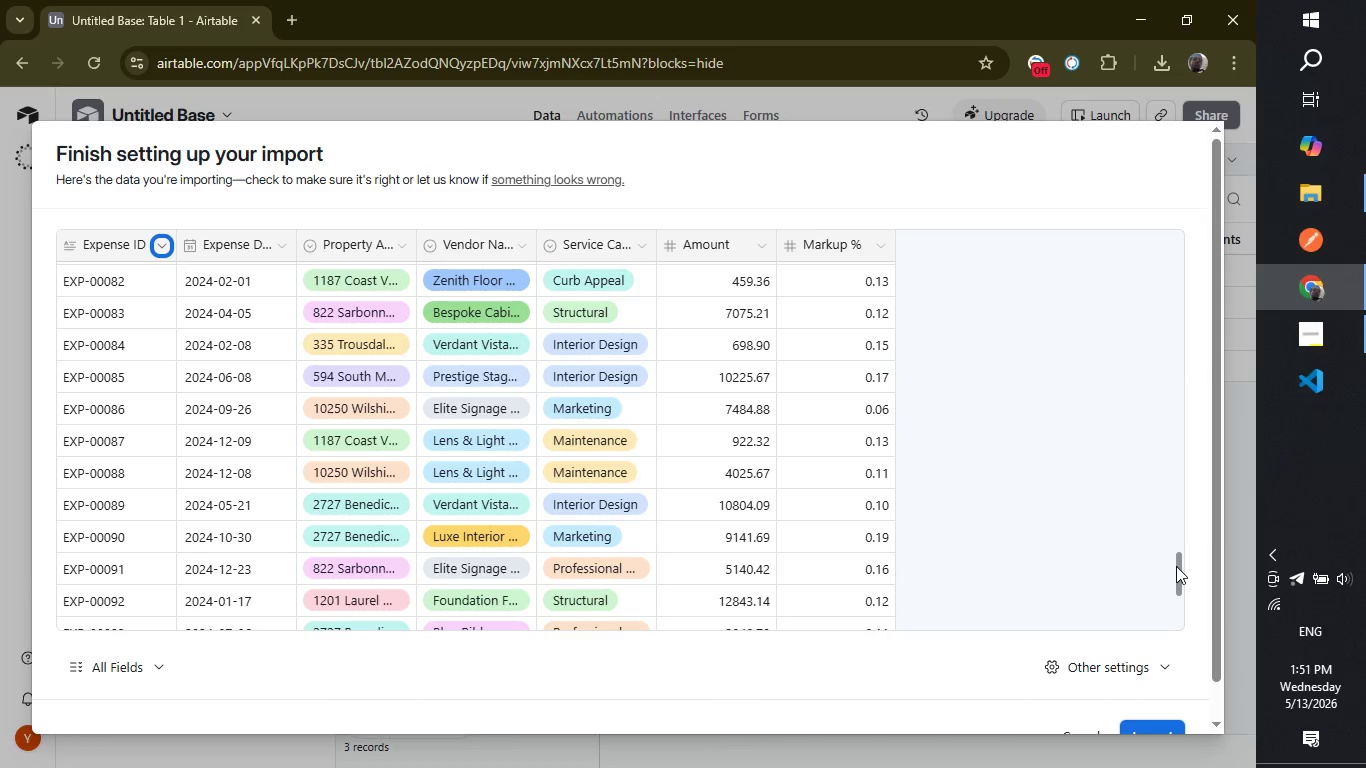 
left_click_drag(start_coordinate=[1176, 566], to_coordinate=[1177, 765])
 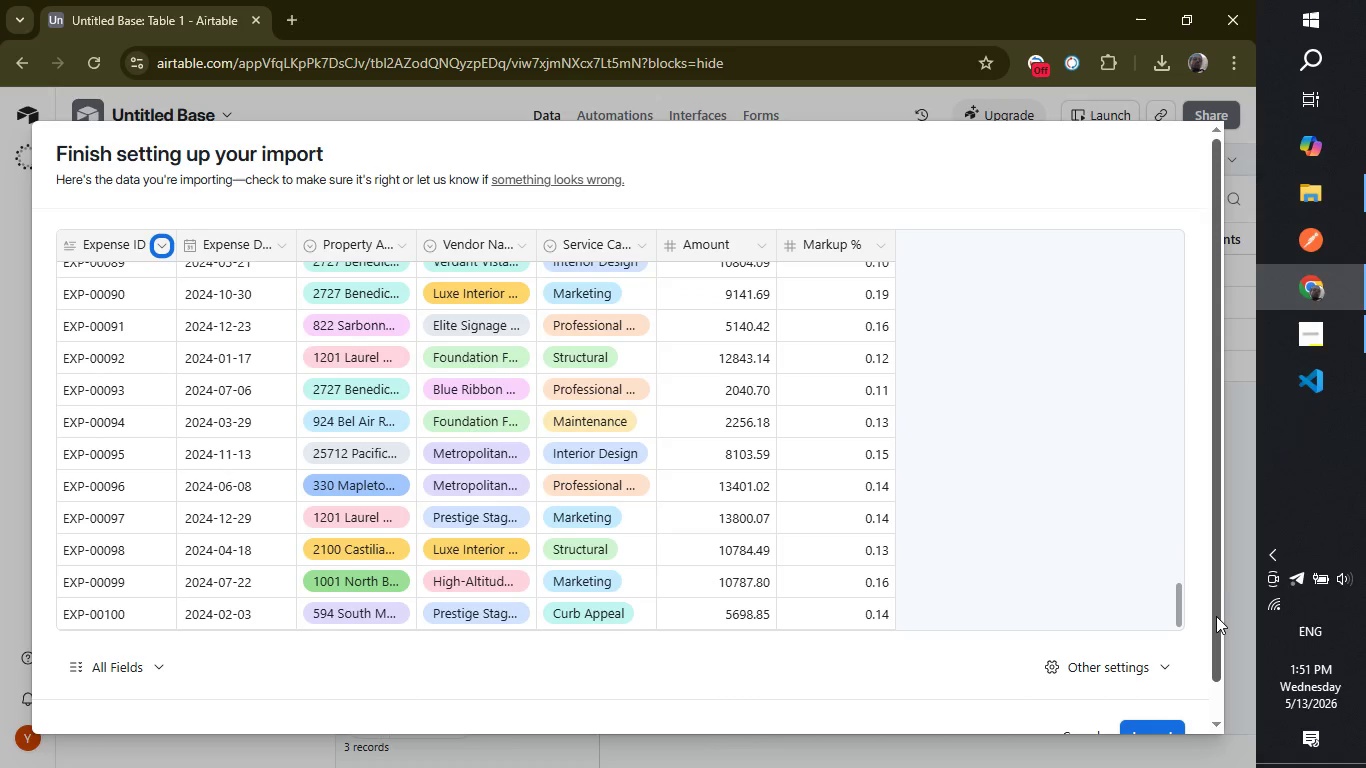 
left_click_drag(start_coordinate=[1216, 618], to_coordinate=[1212, 680])
 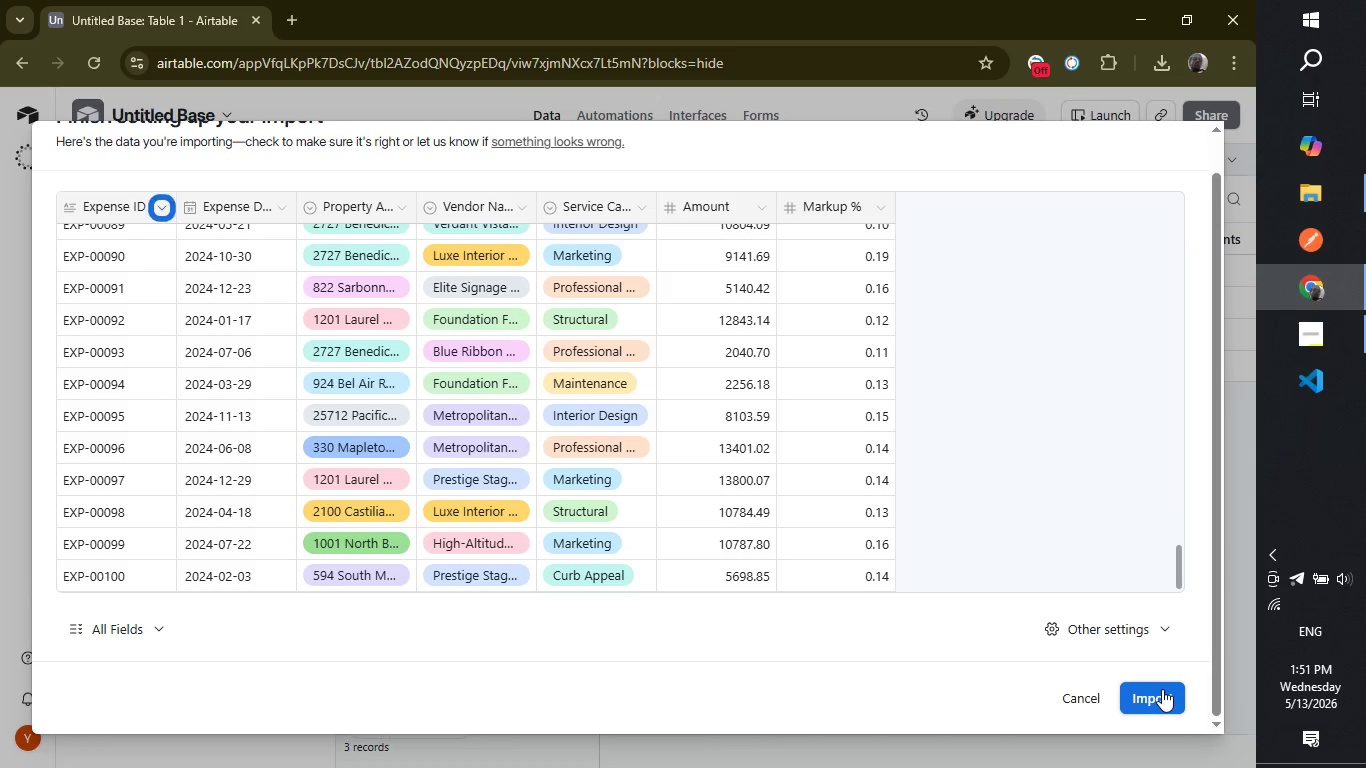 
left_click([1162, 689])
 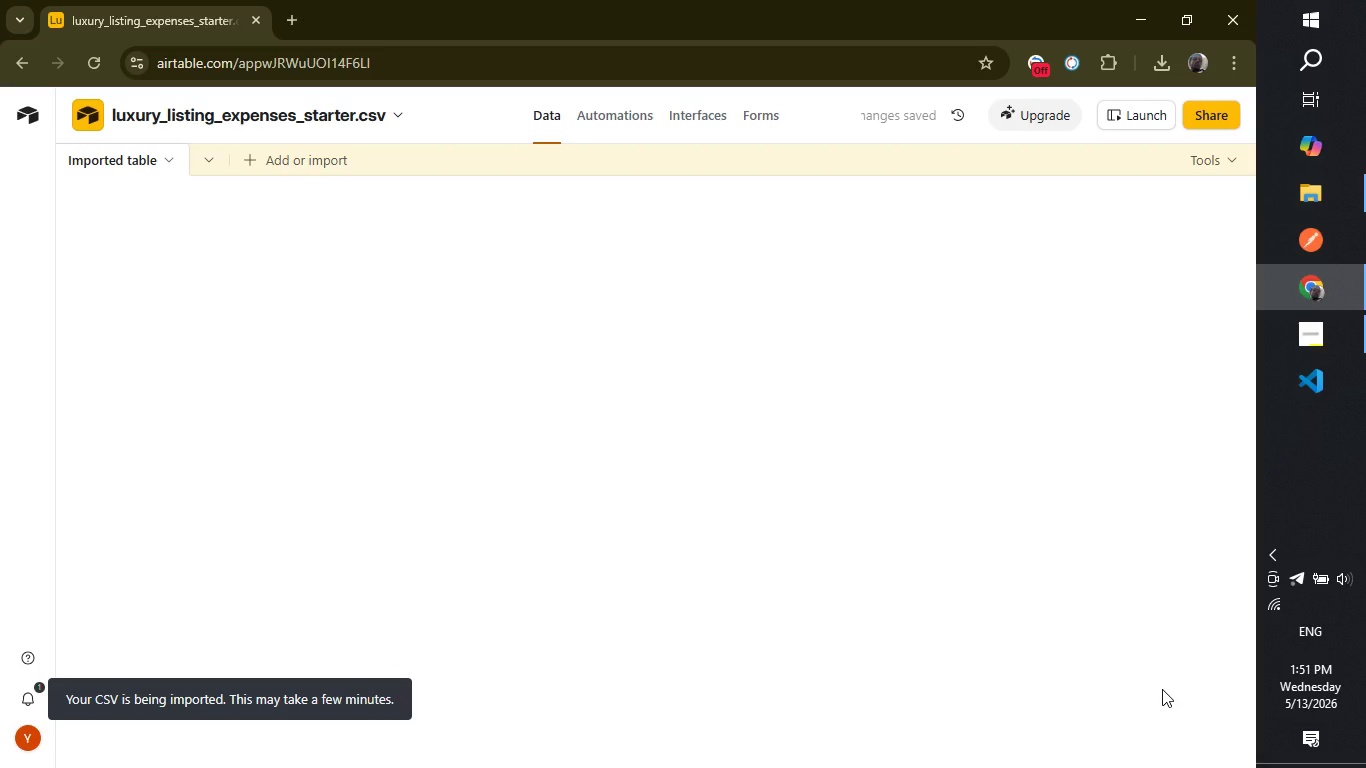 
wait(7.47)
 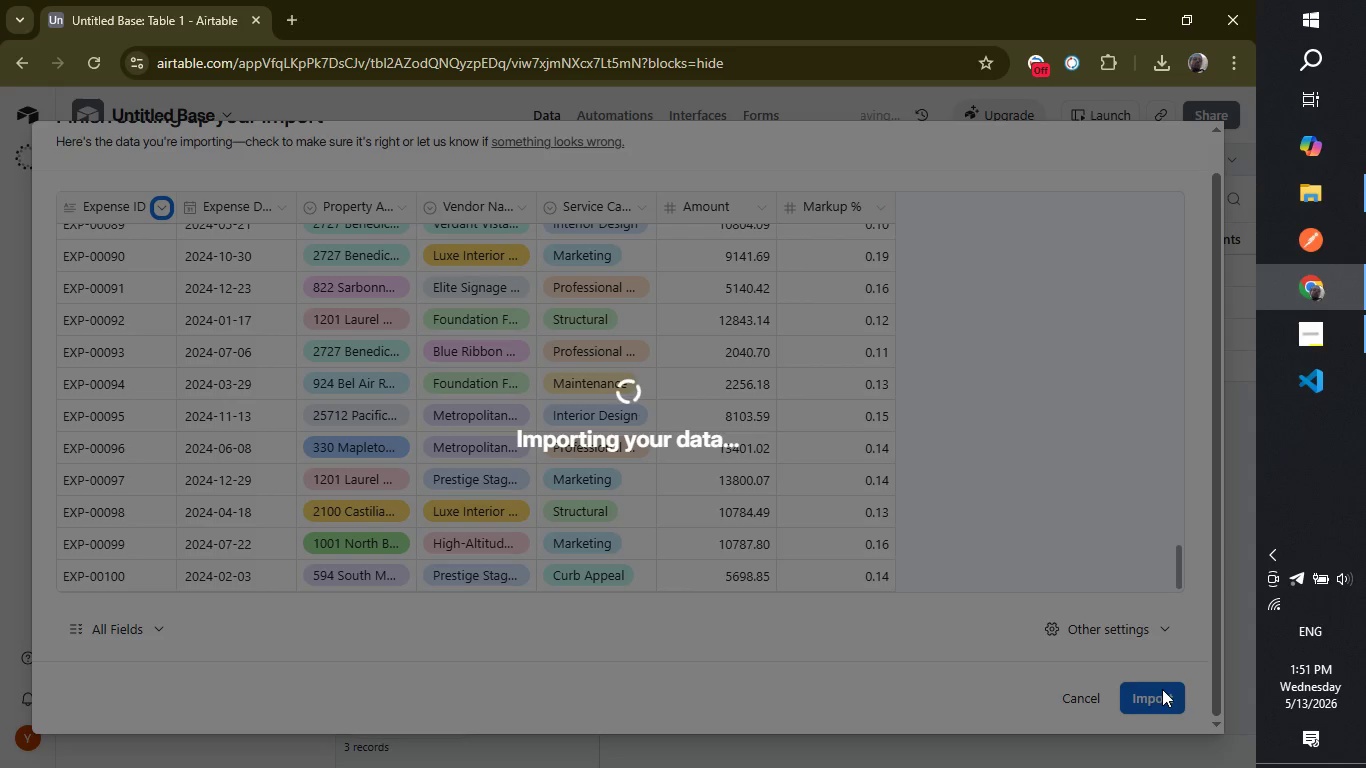 
left_click([1329, 337])